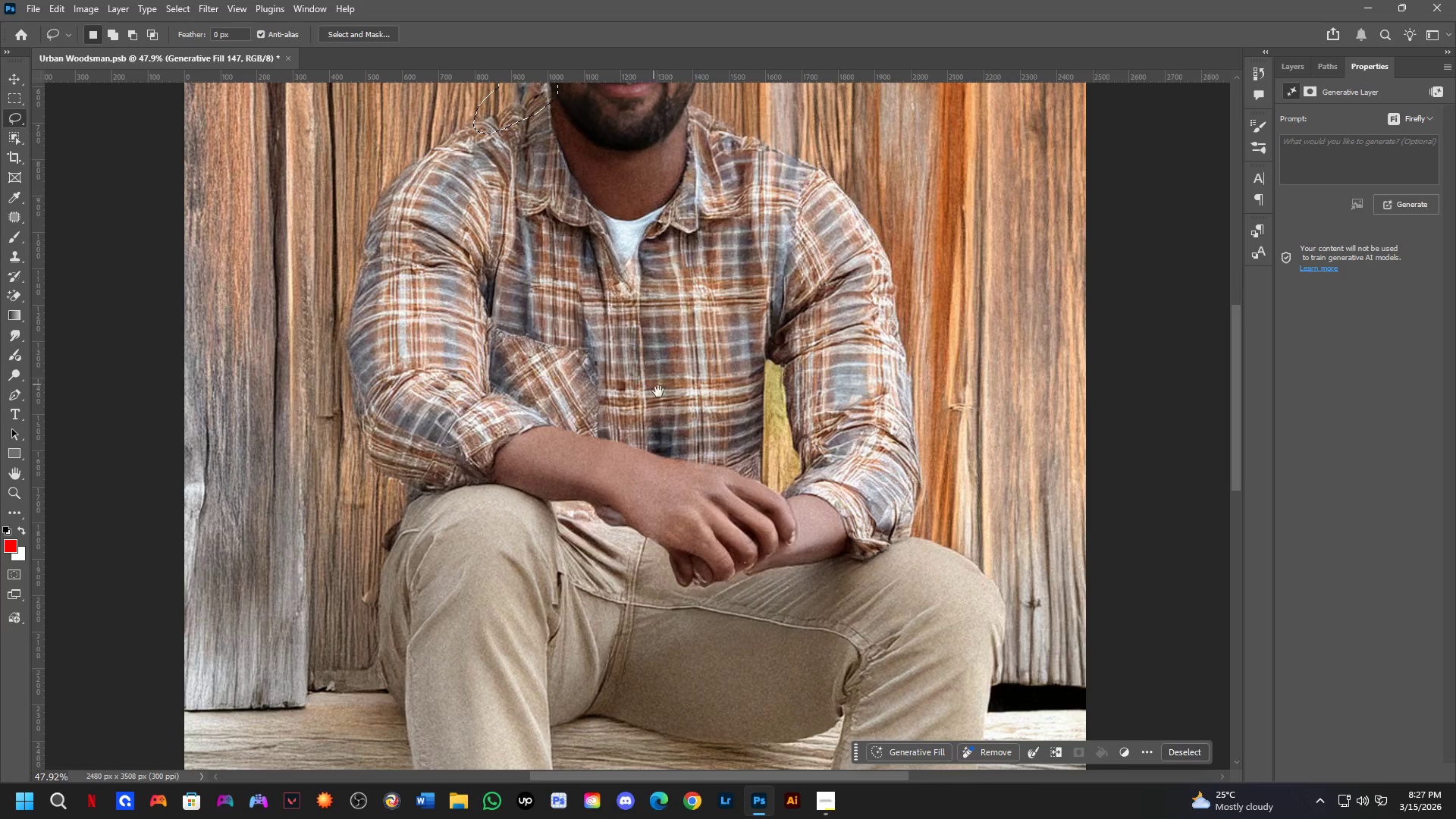 
scroll: coordinate [563, 406], scroll_direction: down, amount: 4.0
 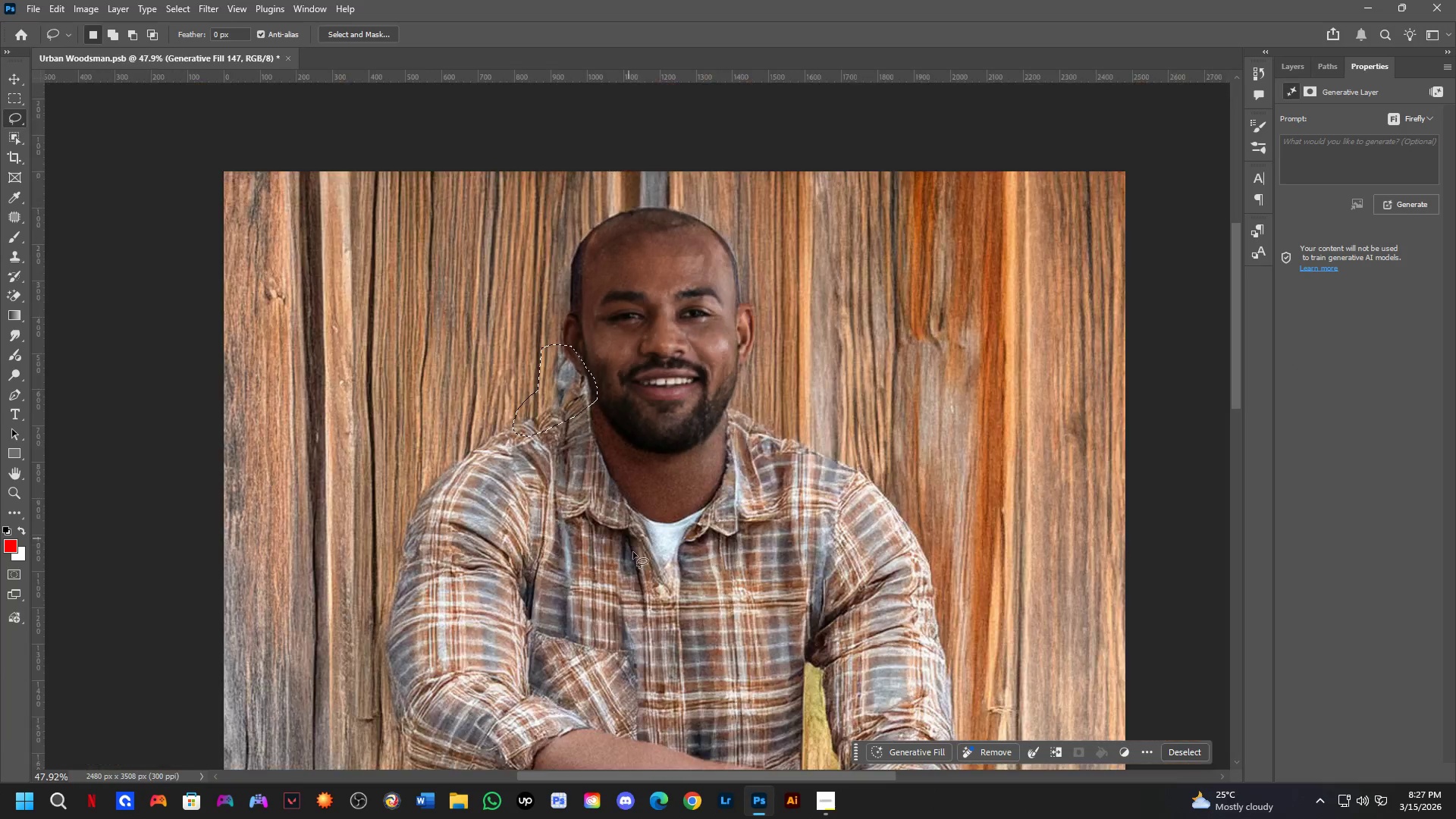 
hold_key(key=Space, duration=0.61)
 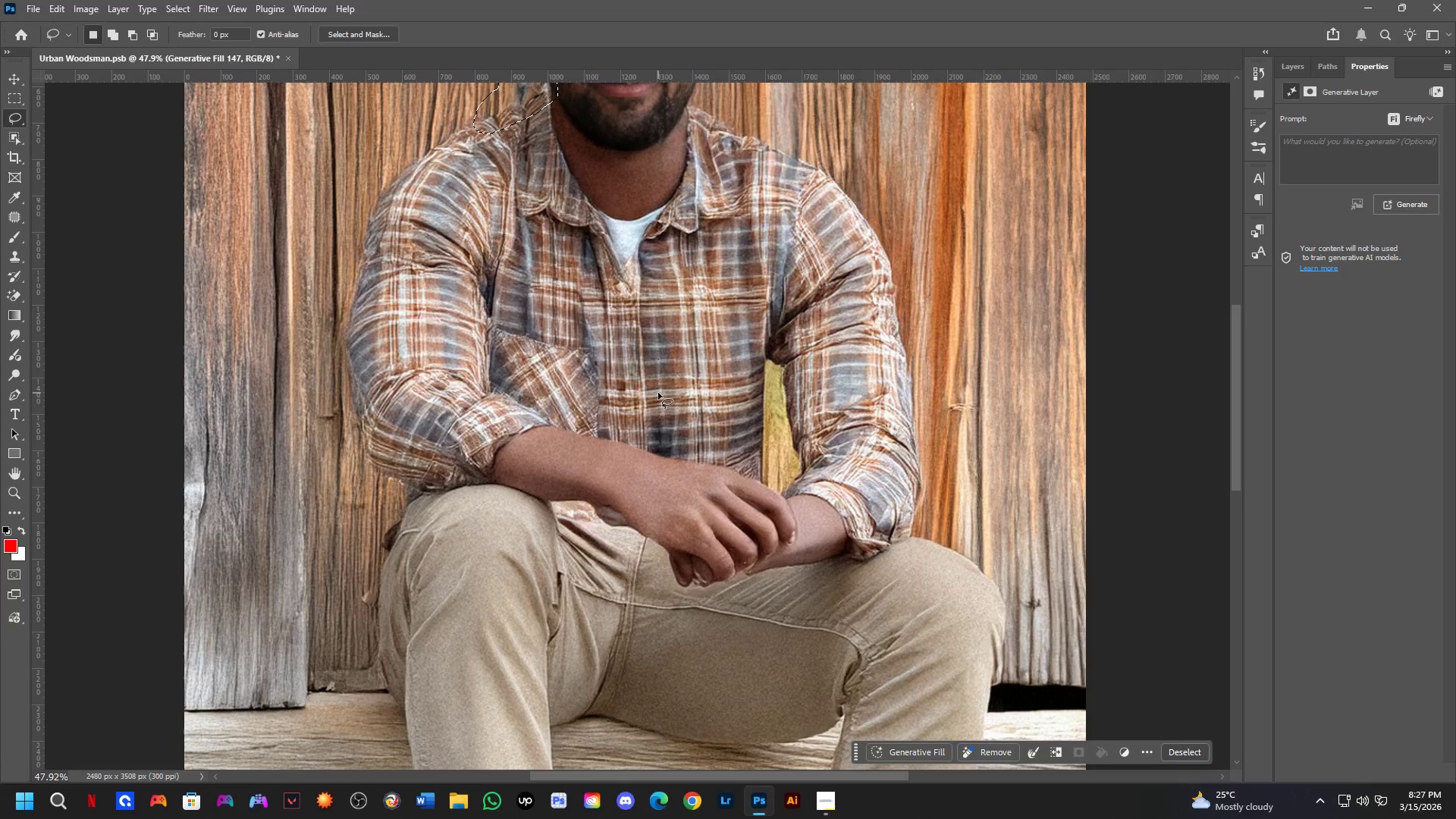 
hold_key(key=ShiftLeft, duration=0.64)
left_click_drag(start_coordinate=[658, 393], to_coordinate=[665, 370])
 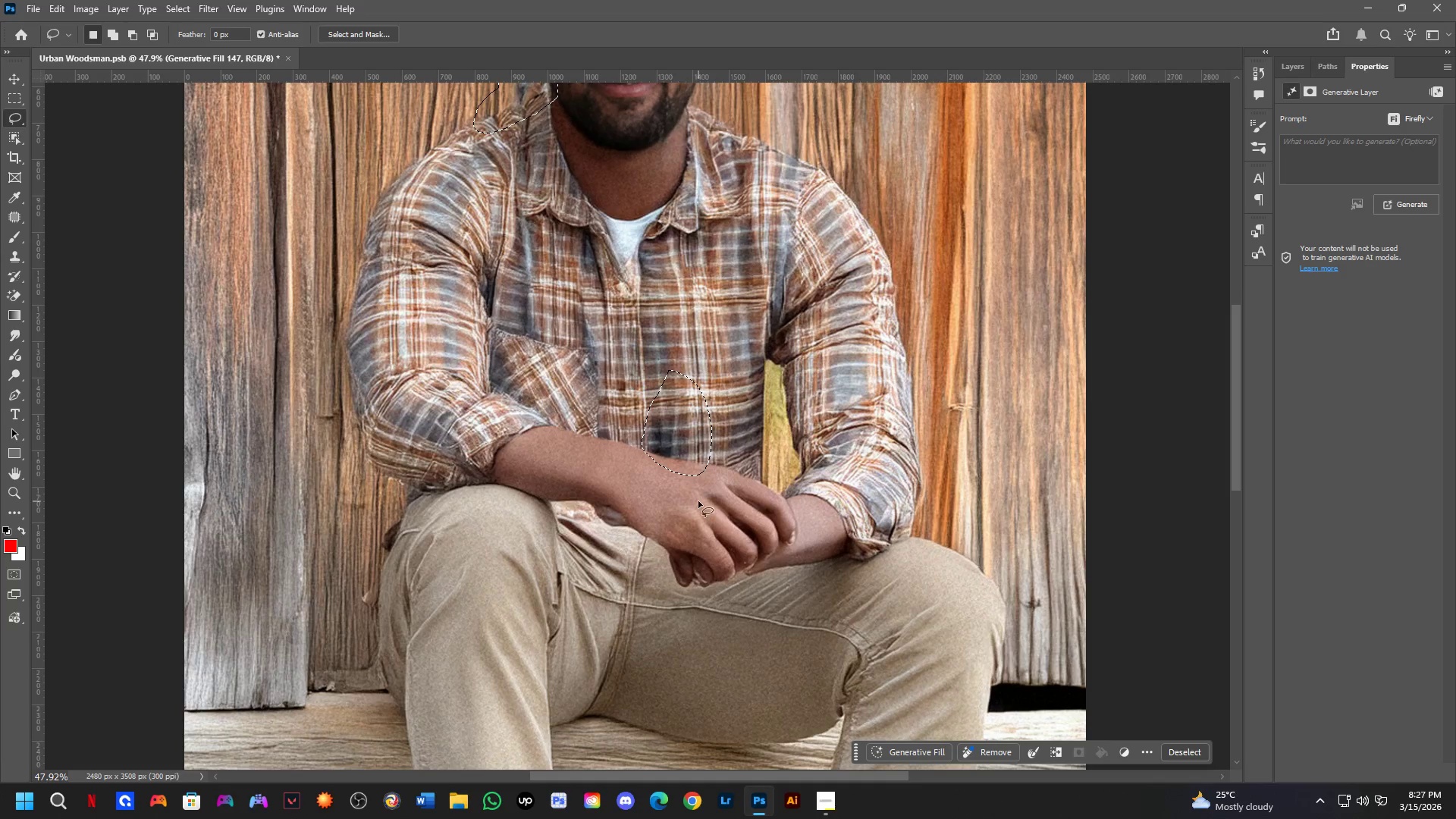 
hold_key(key=ShiftLeft, duration=1.36)
left_click_drag(start_coordinate=[622, 496], to_coordinate=[645, 494])
 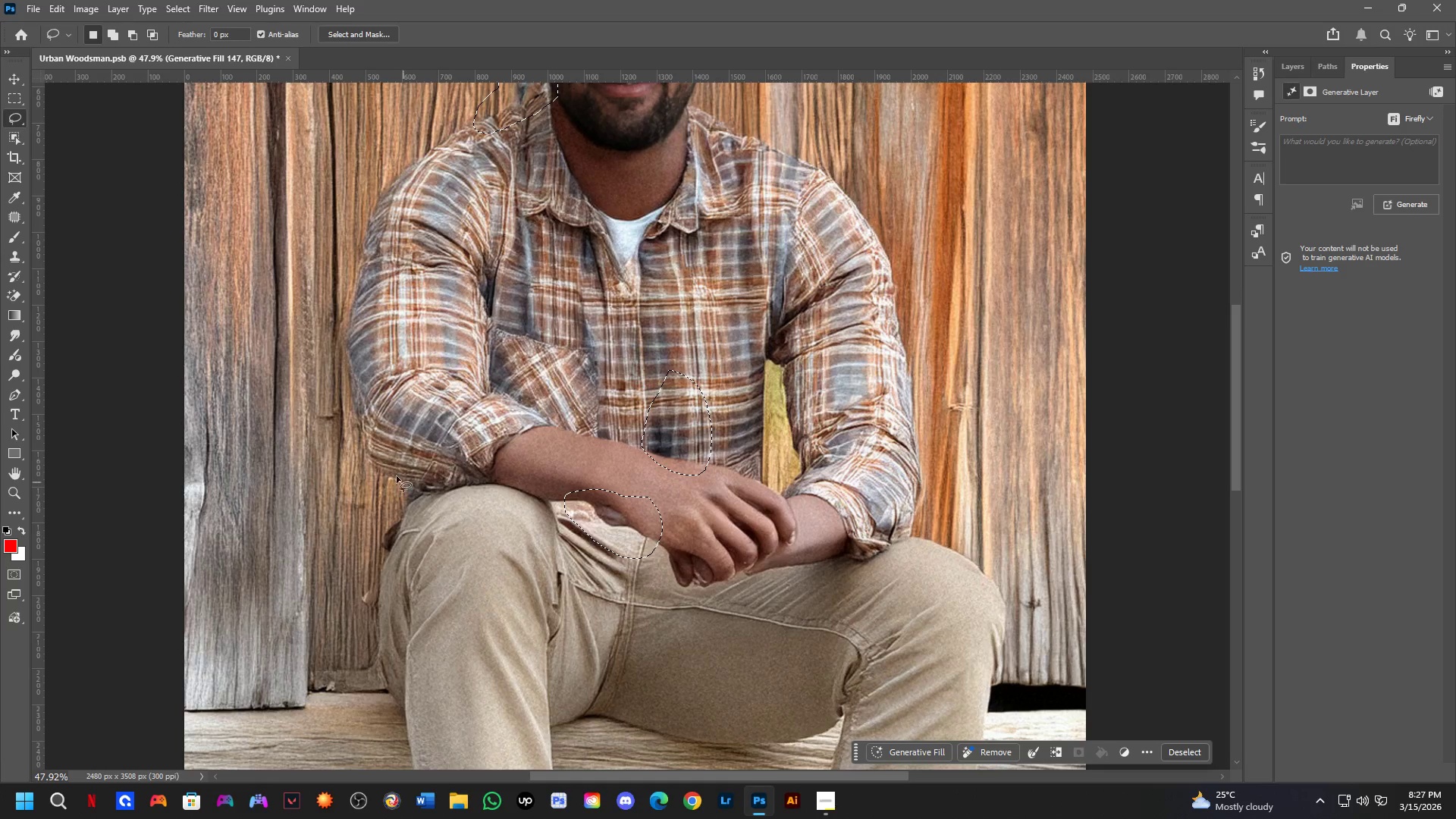 
key(Shift+ShiftLeft)
 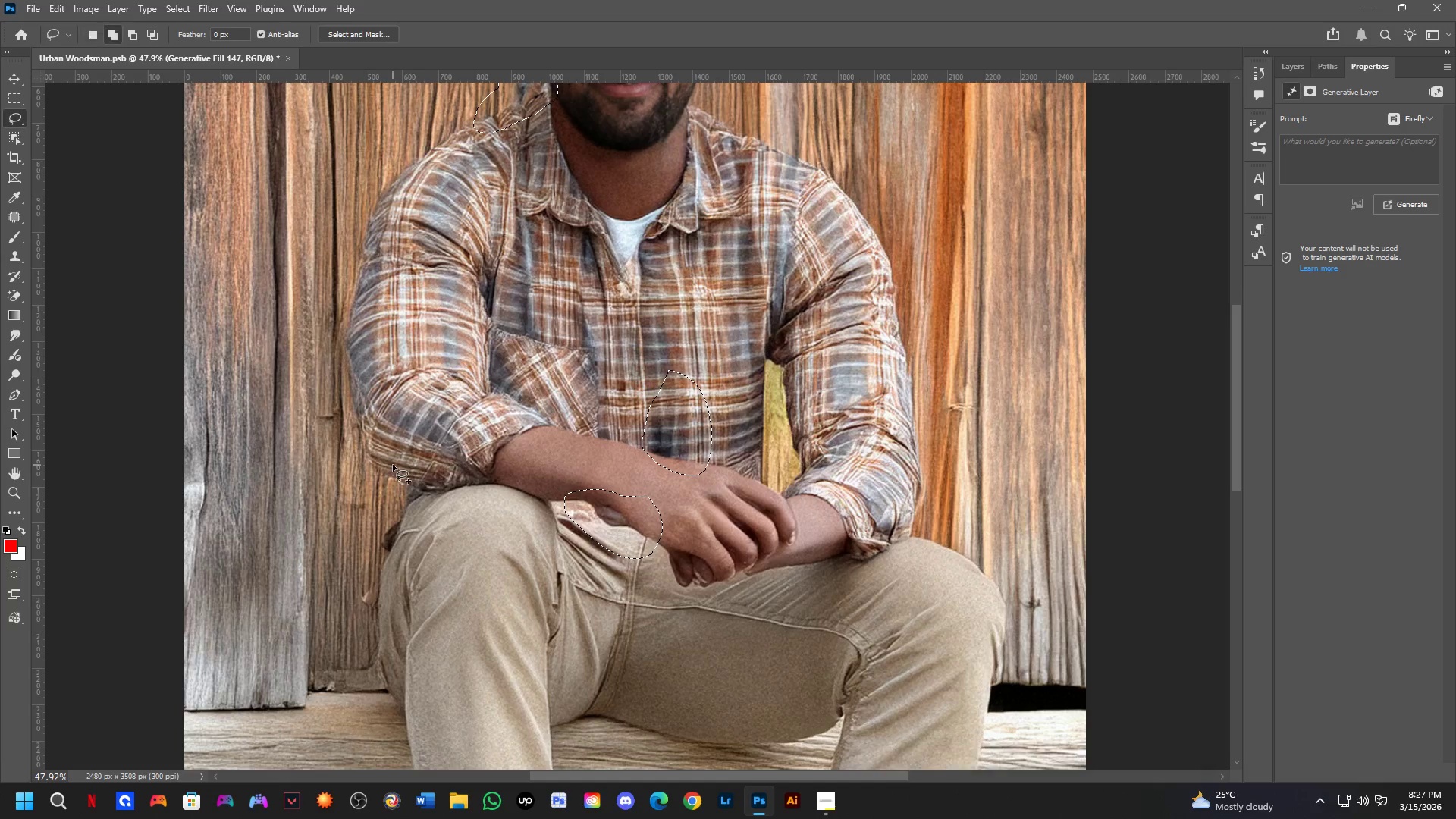 
left_click_drag(start_coordinate=[393, 465], to_coordinate=[406, 471])
 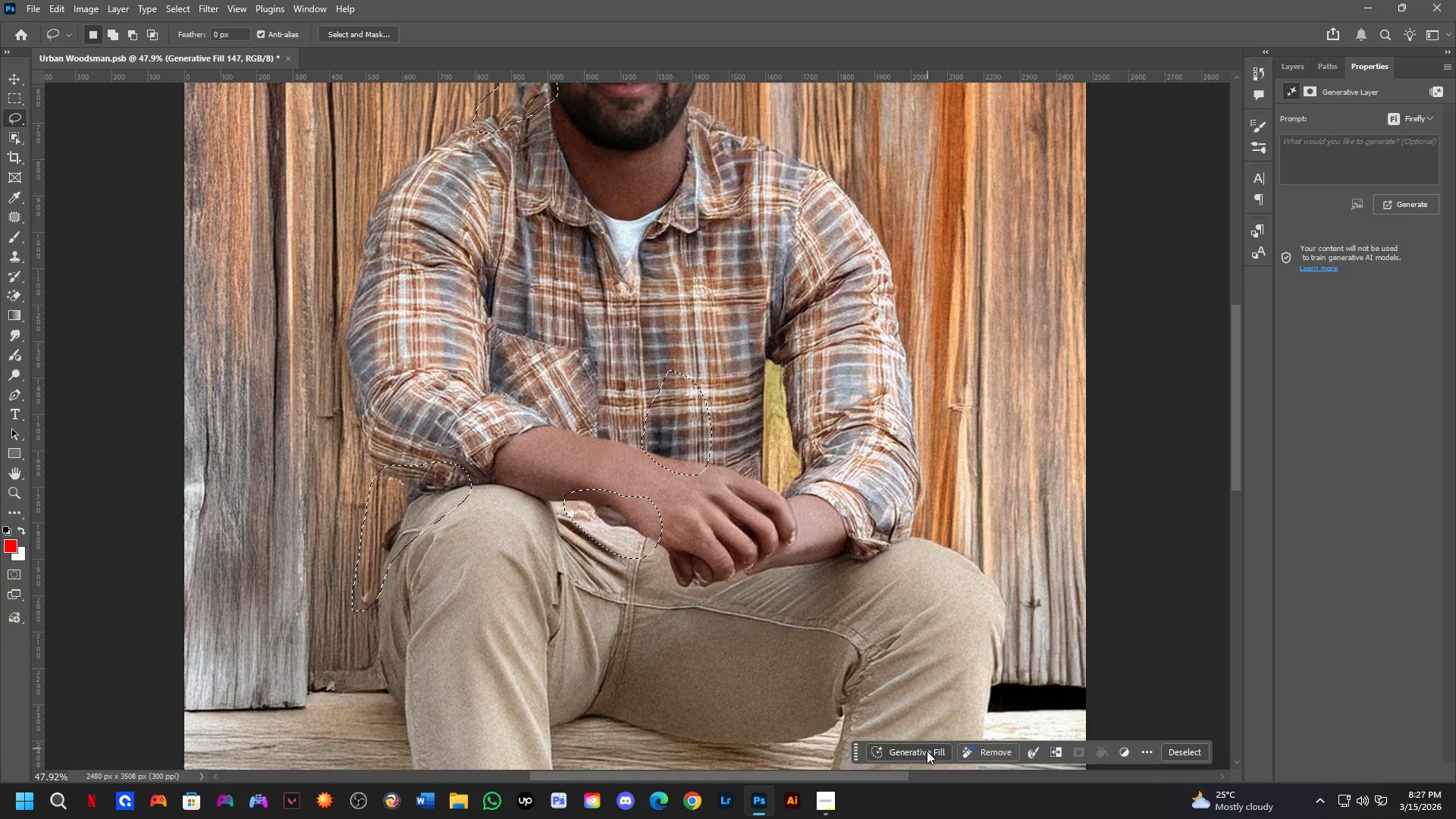 
left_click([929, 755])
 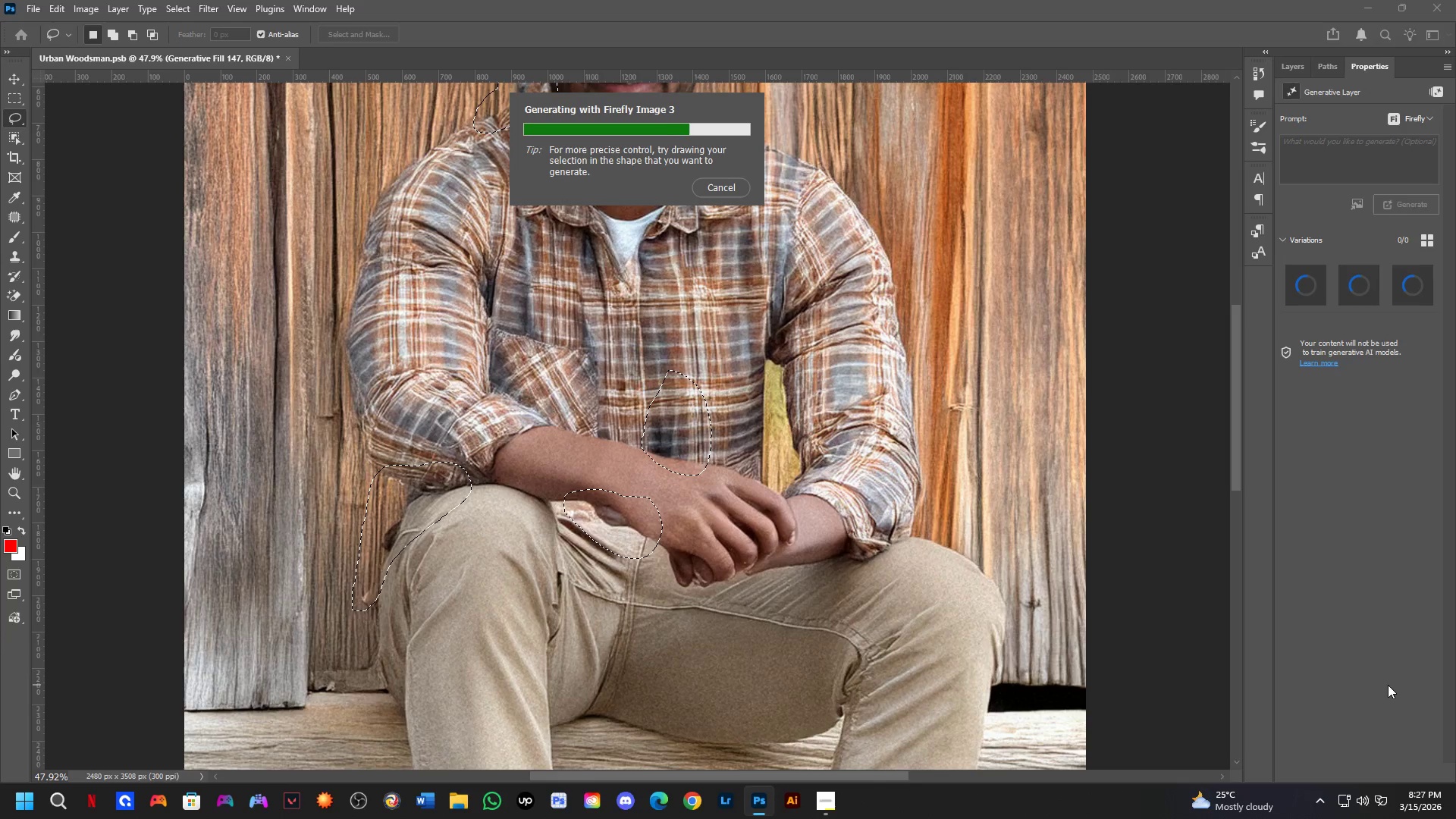 
wait(16.31)
 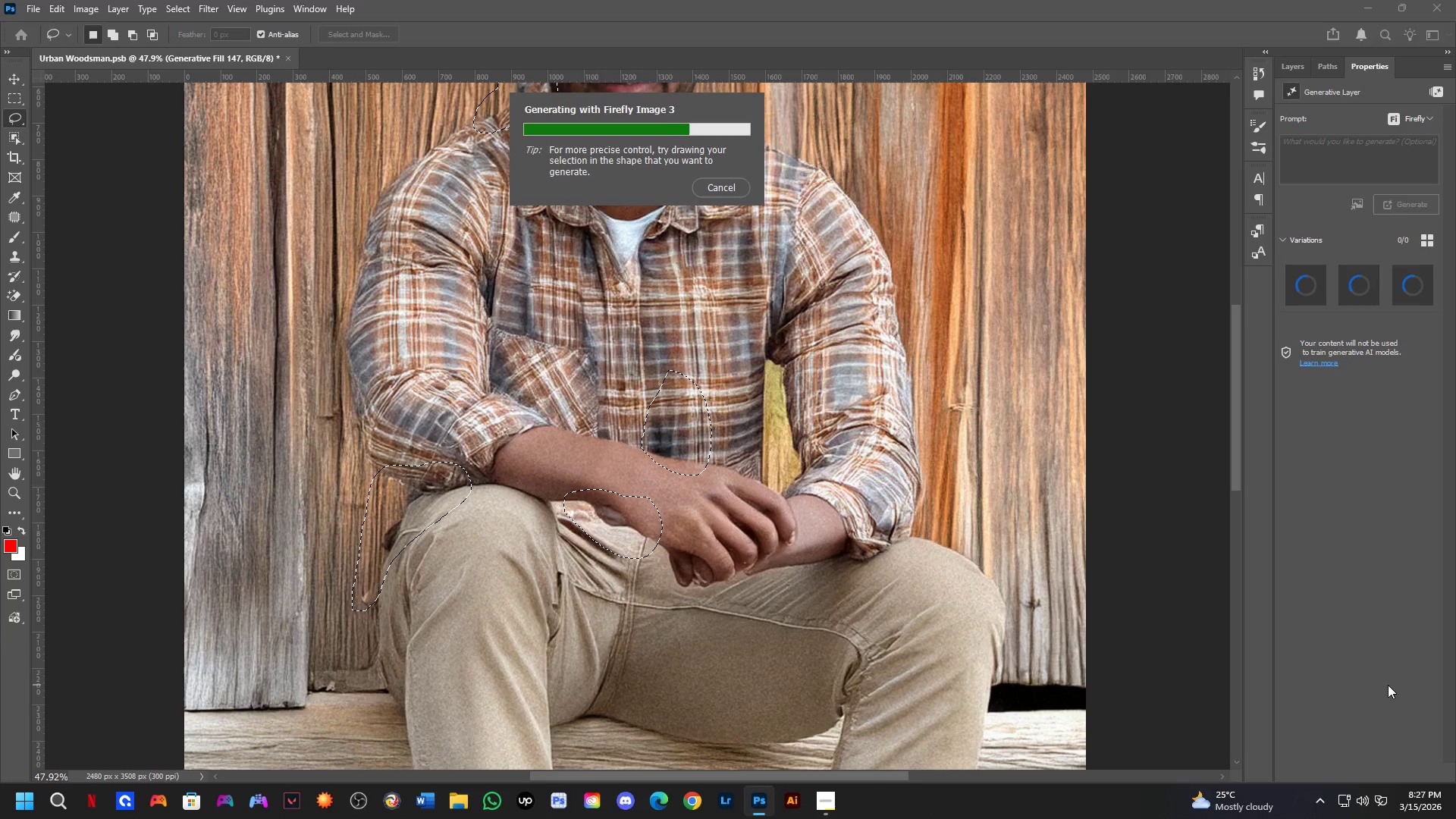 
left_click([631, 510])
 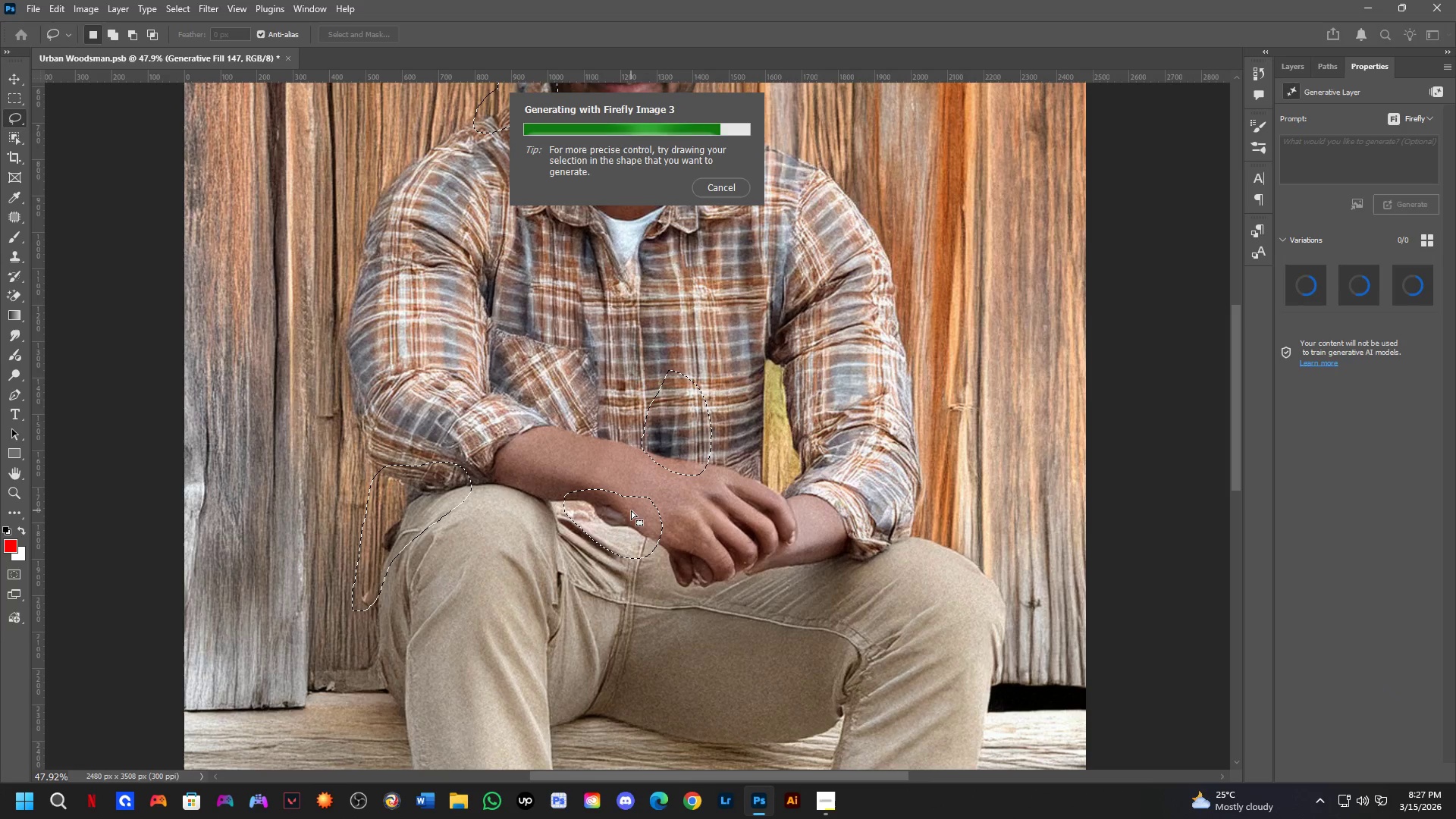 
key(Alt+Tab)